 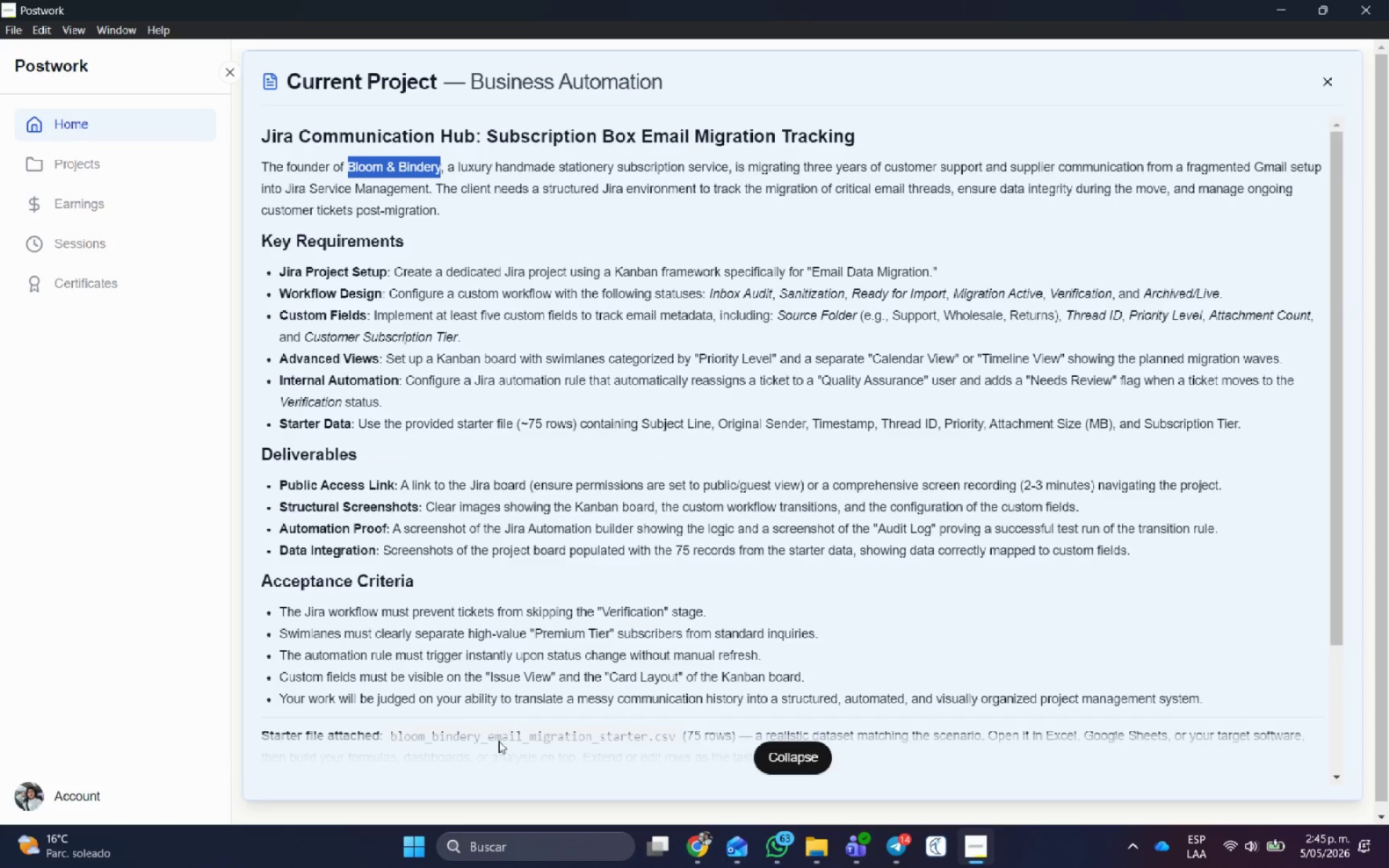 
key(Alt+Tab)
 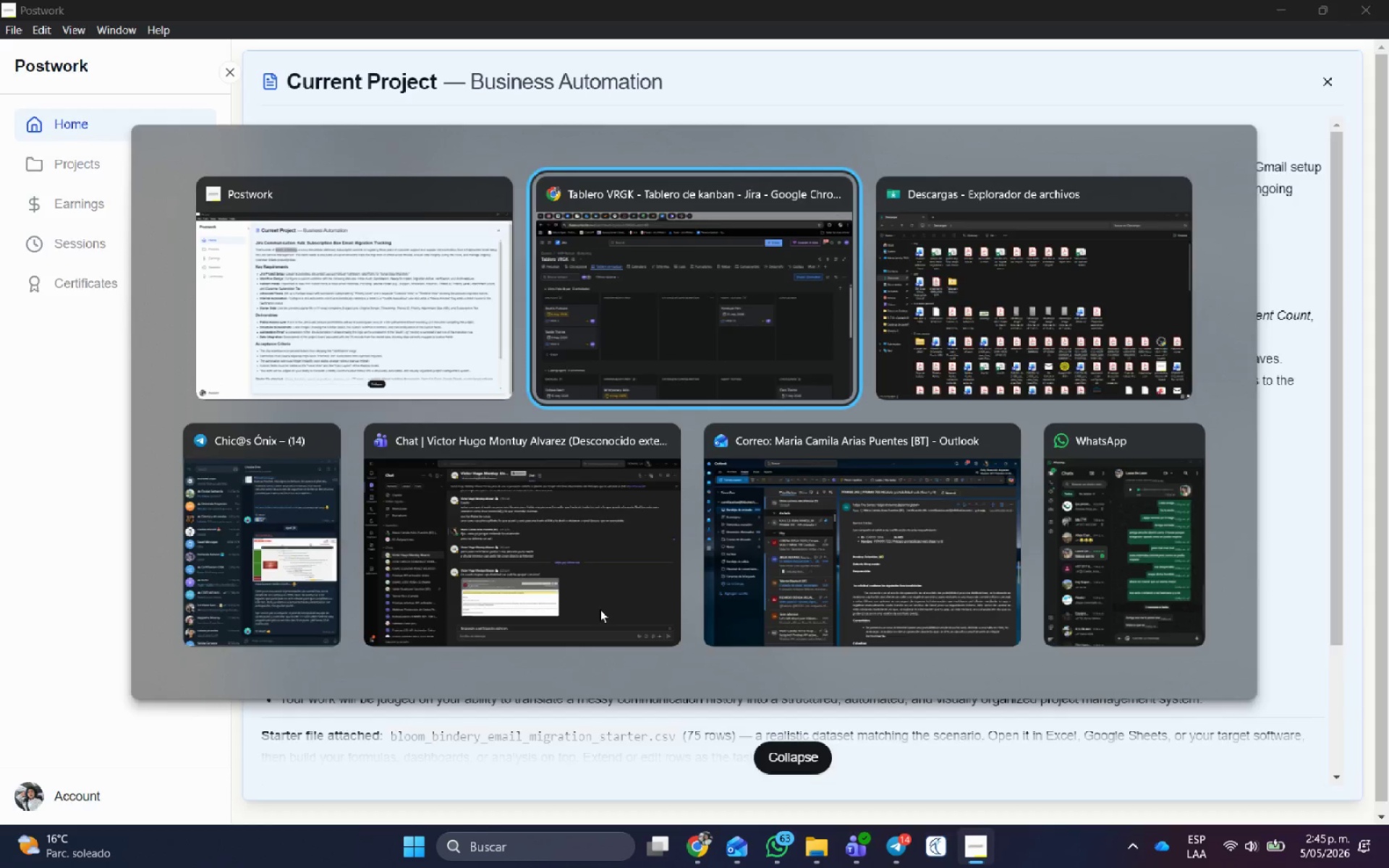 
mouse_move([-1, 7])
 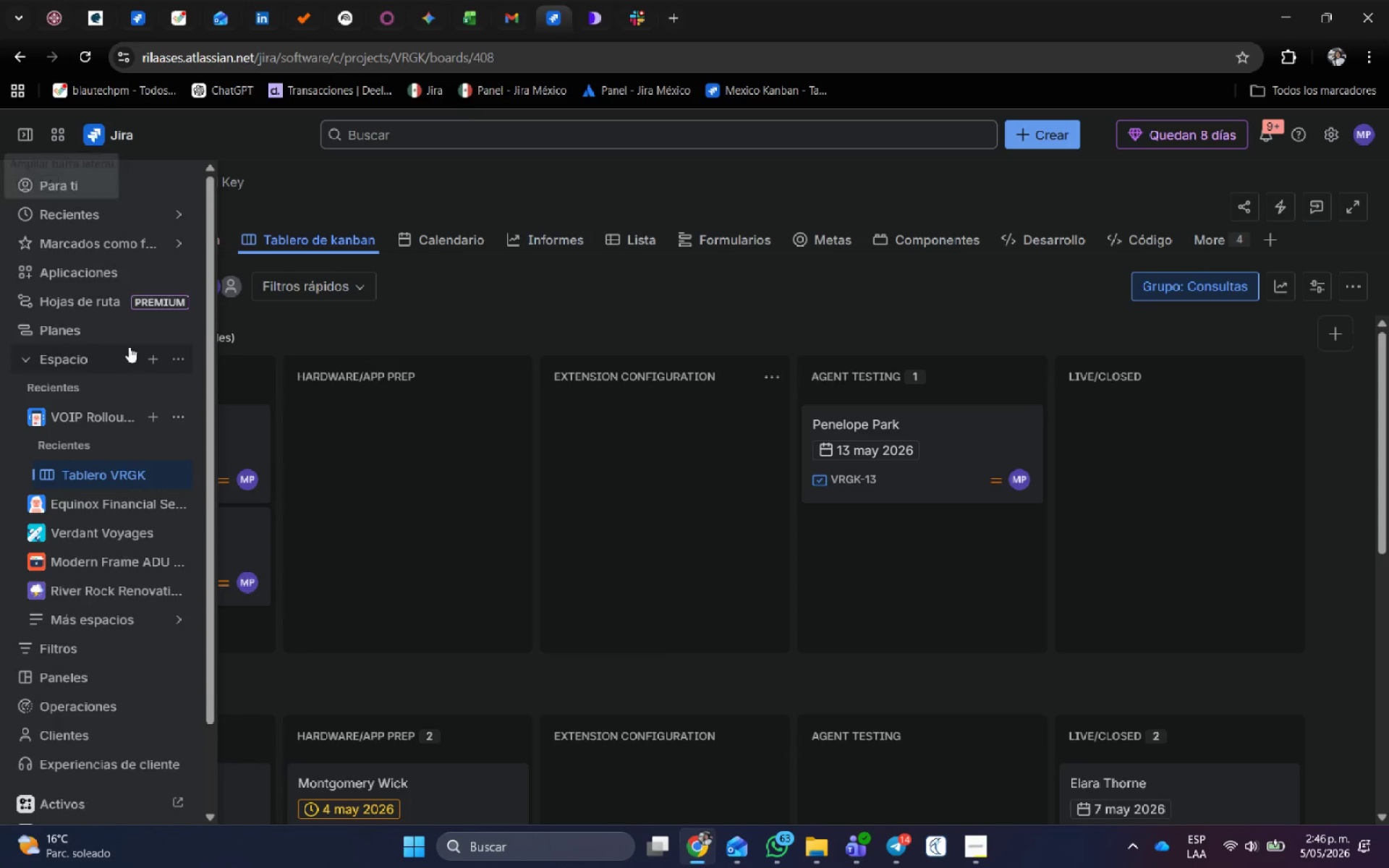 
left_click([149, 361])
 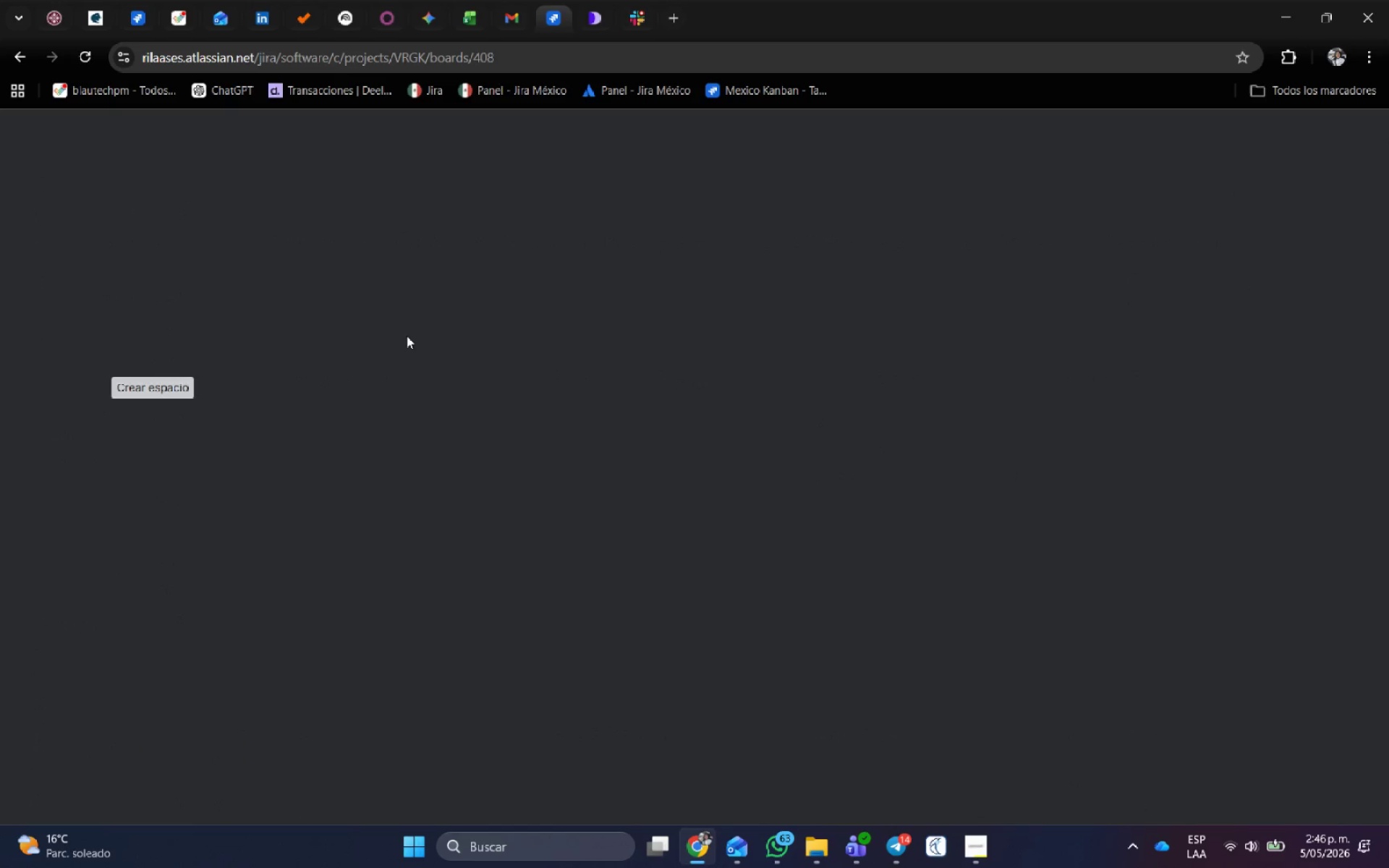 
mouse_move([351, 397])
 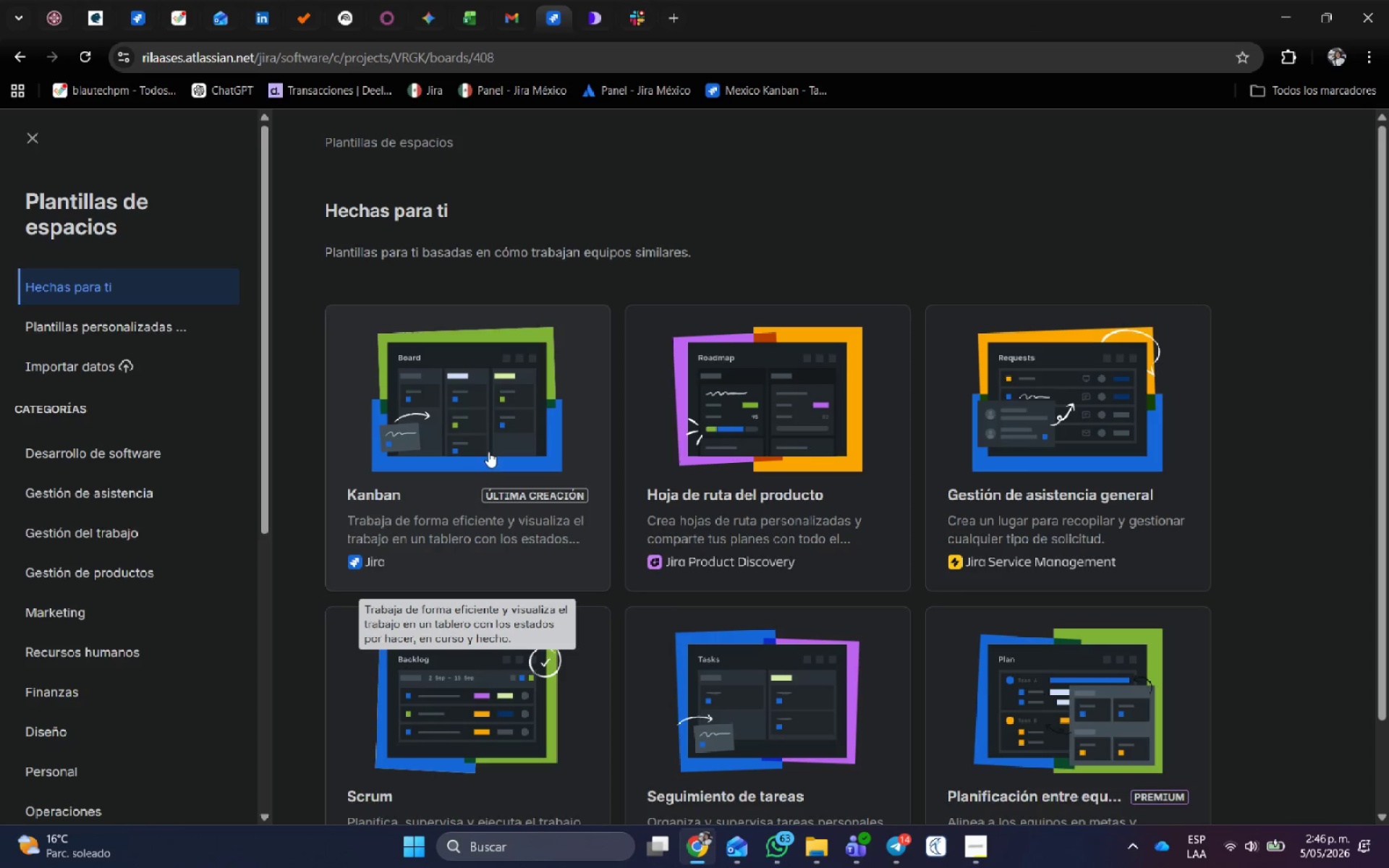 
left_click([490, 448])
 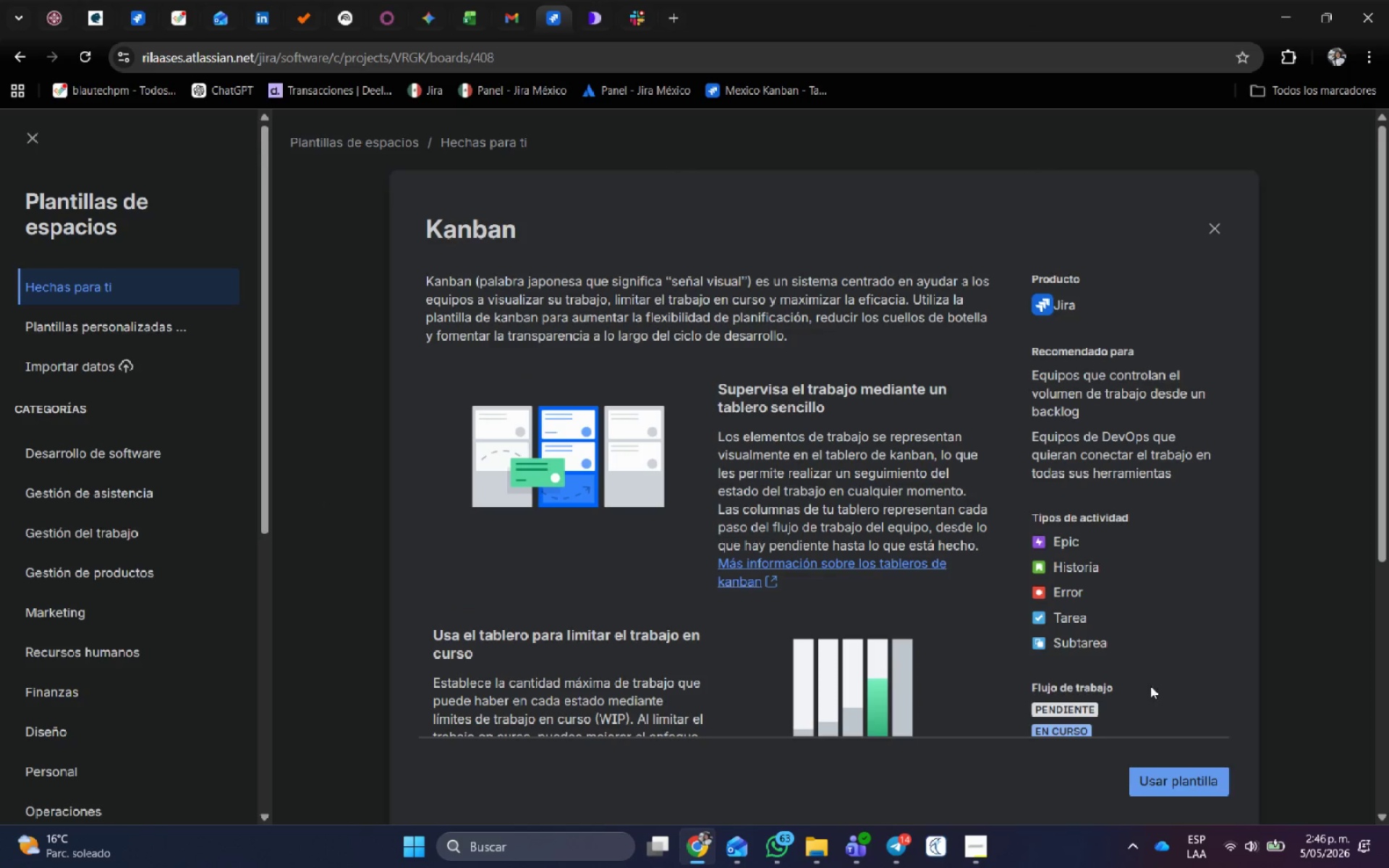 
left_click([1179, 788])
 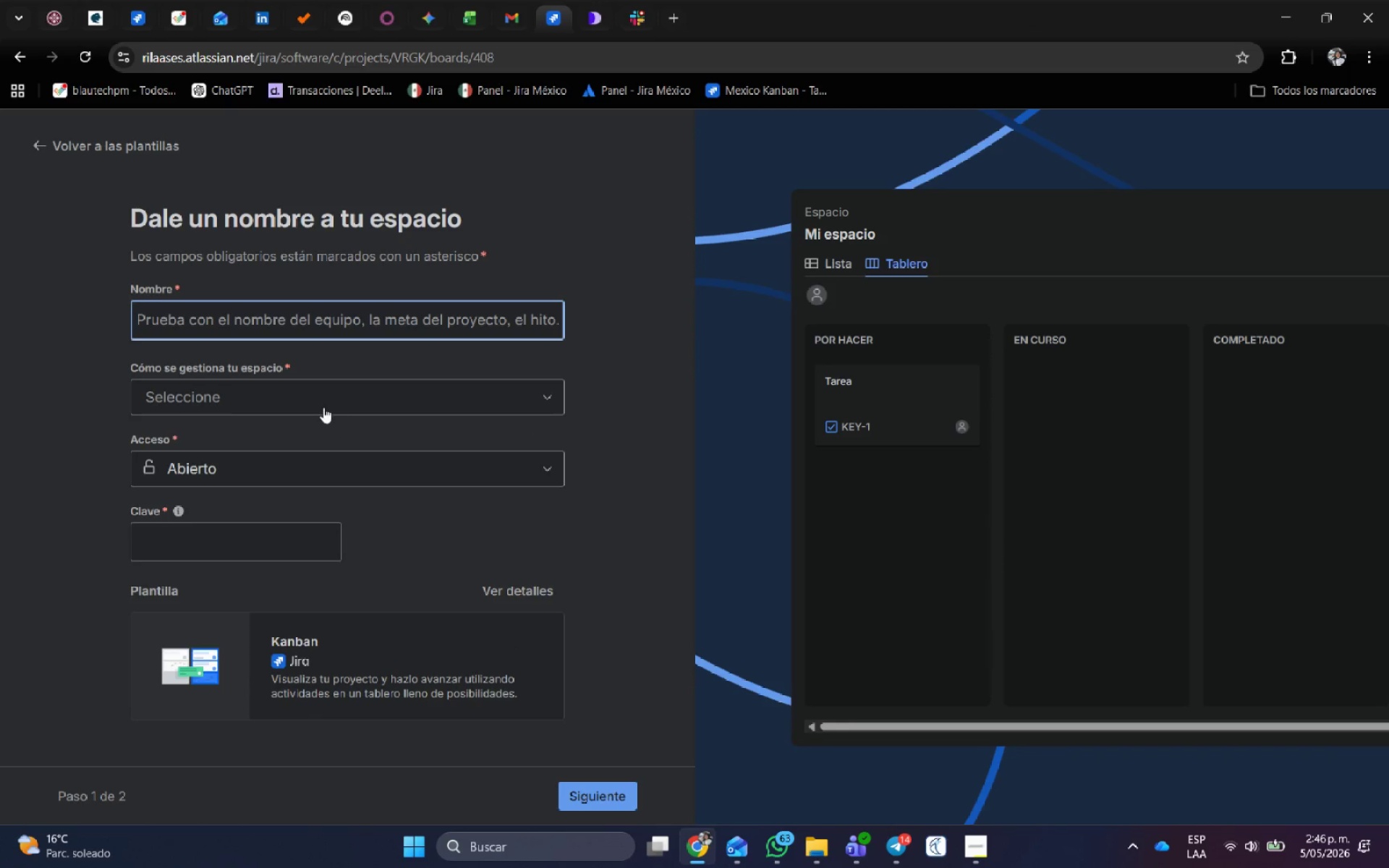 
key(Control+V)
 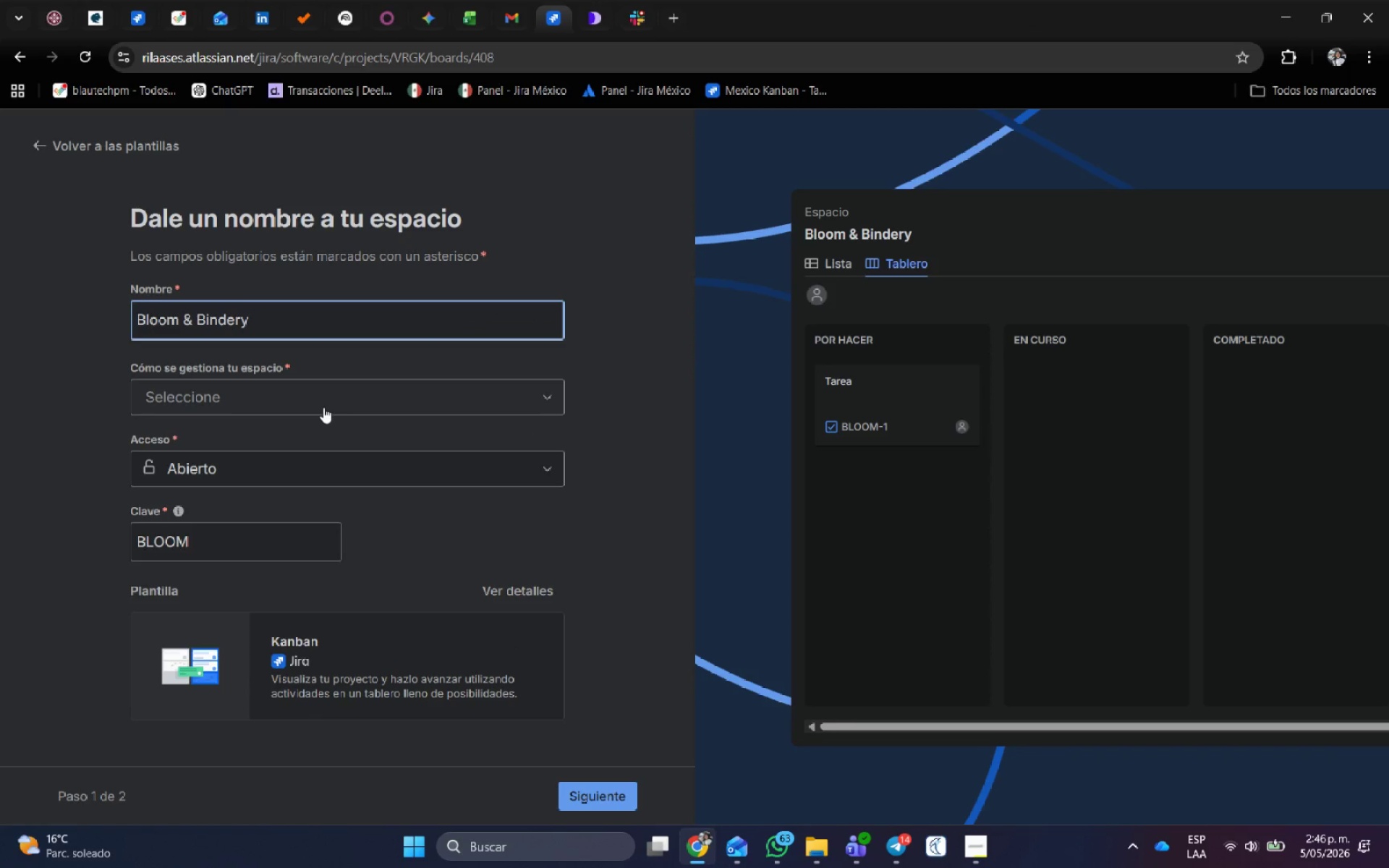 
left_click([310, 393])
 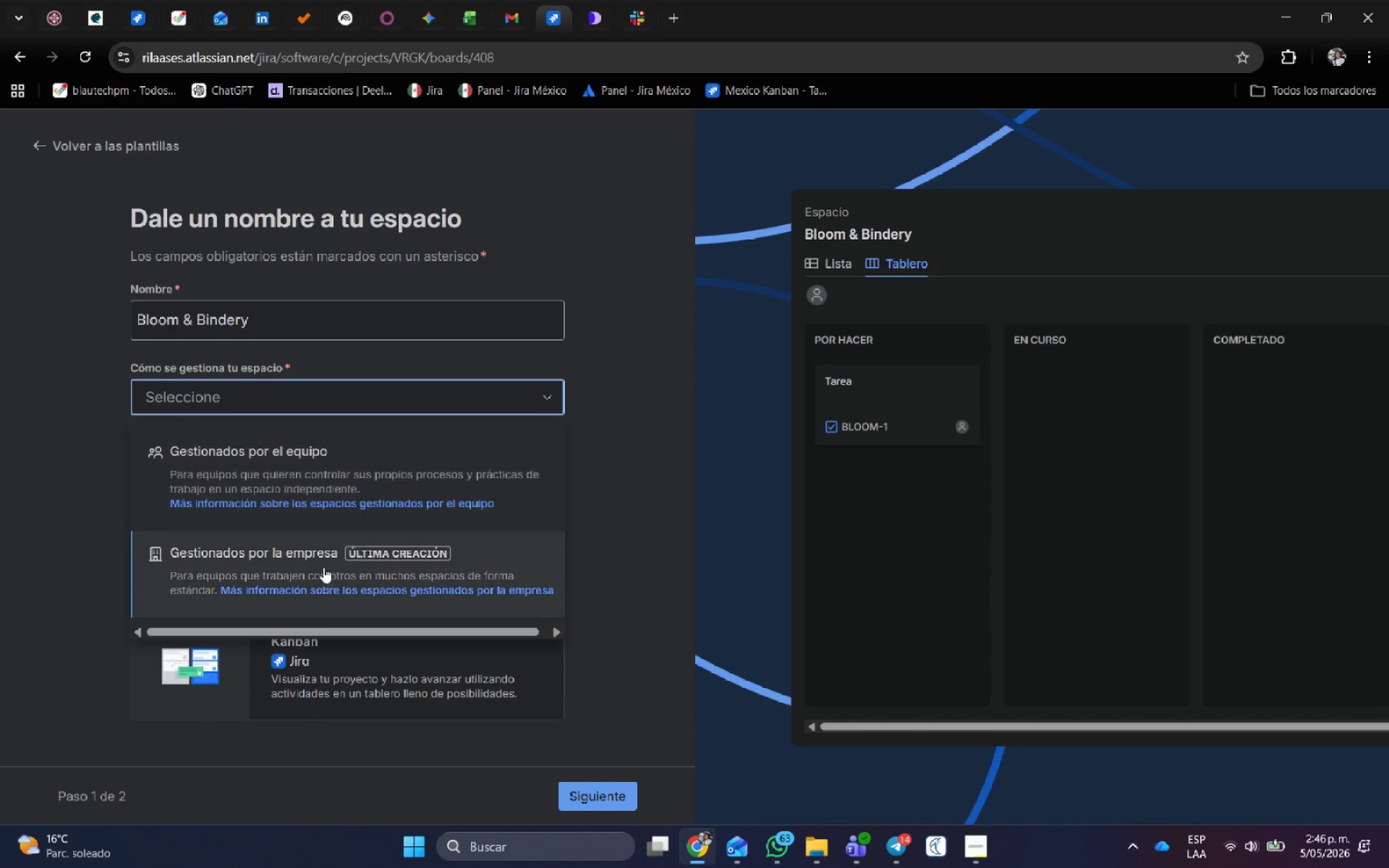 
left_click([302, 561])
 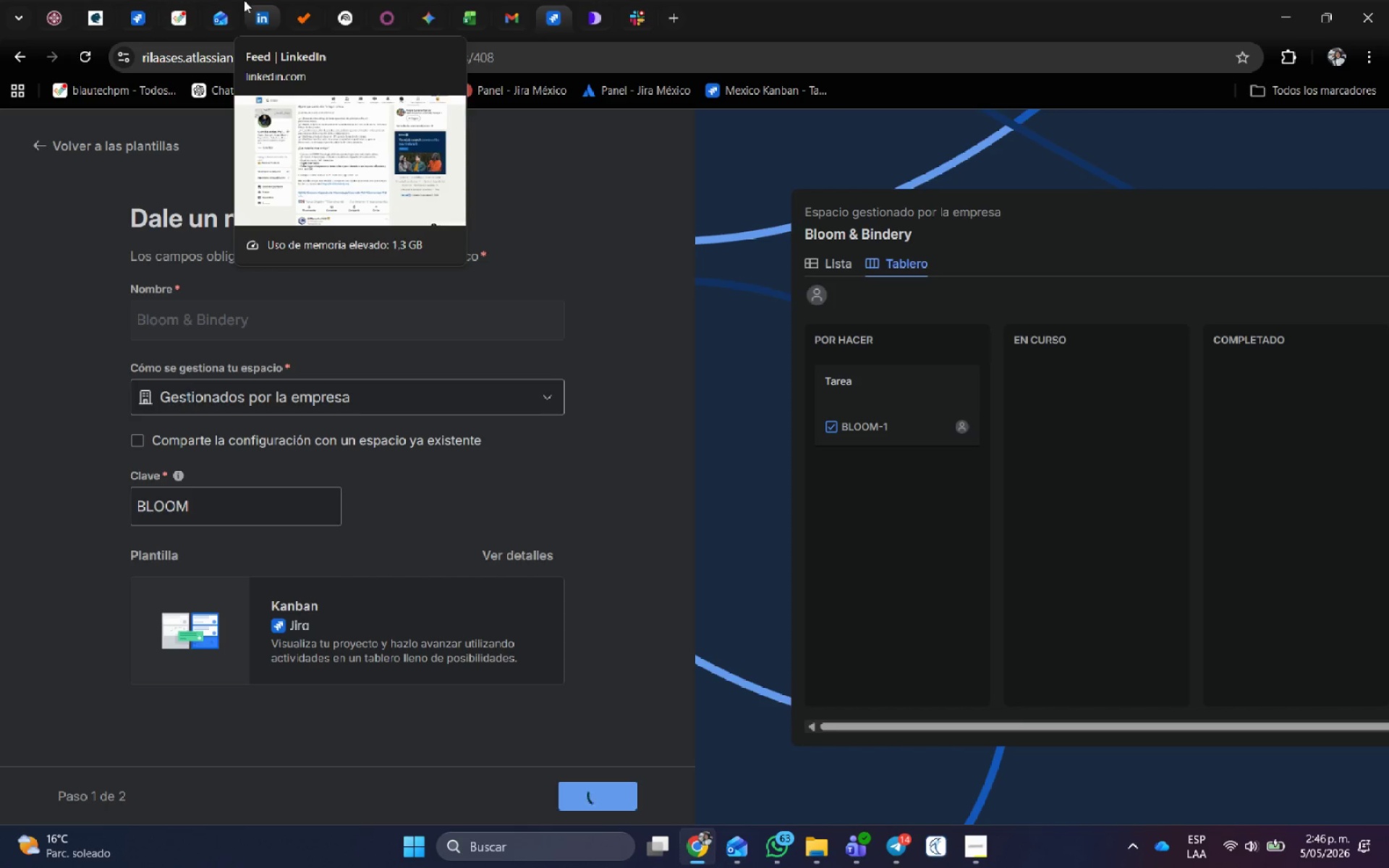 
wait(22.55)
 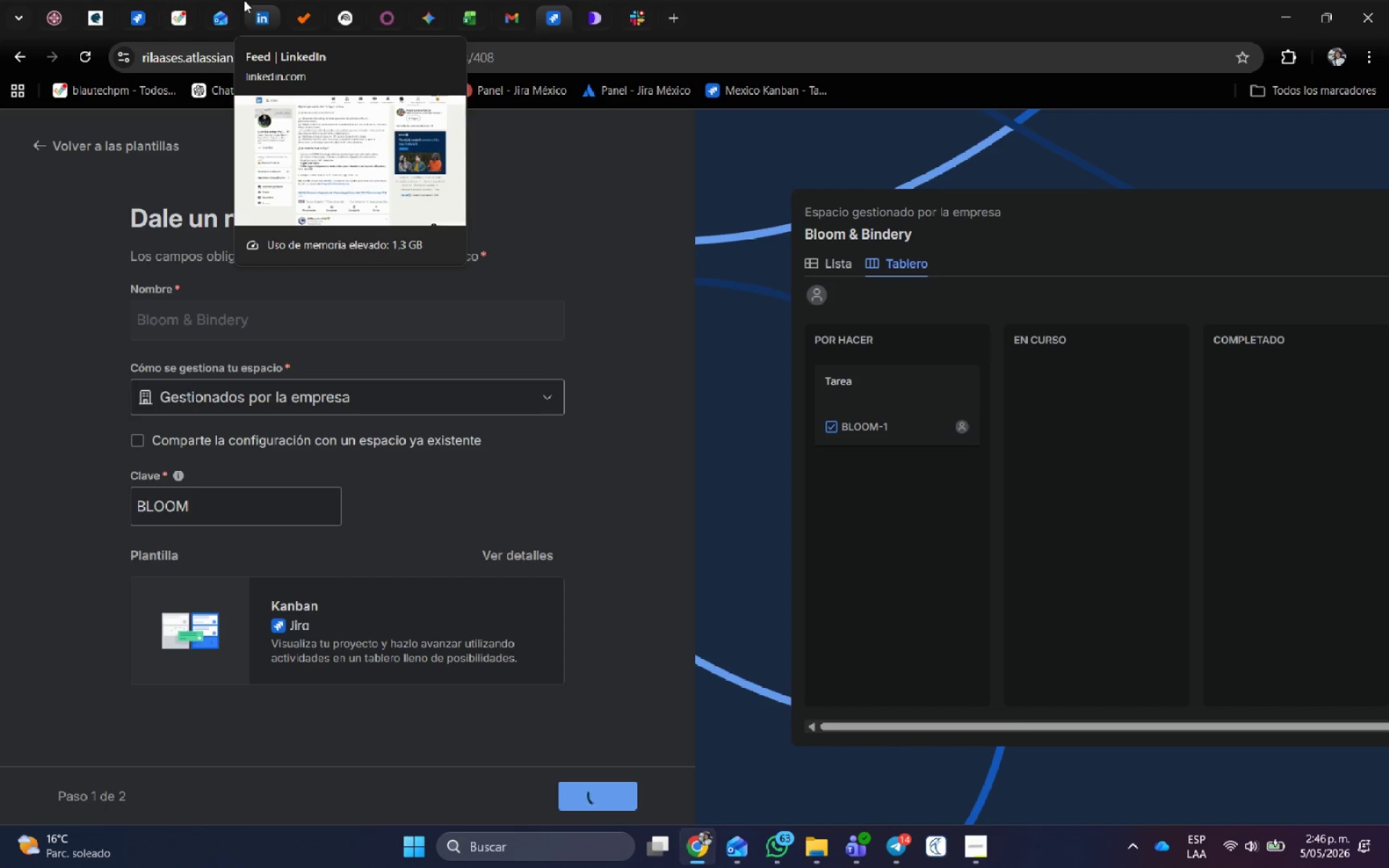 
left_click([608, 796])
 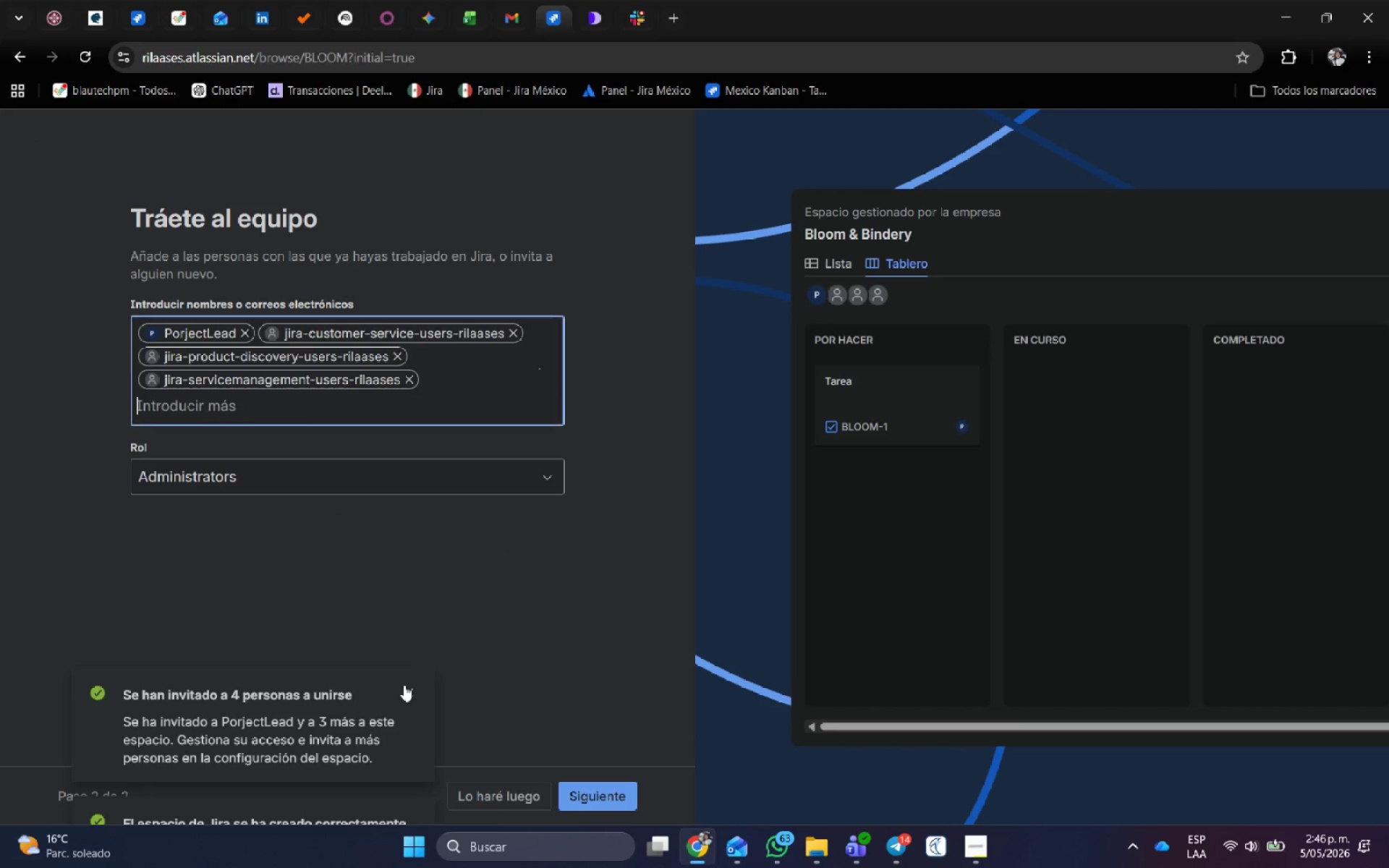 
left_click([410, 686])
 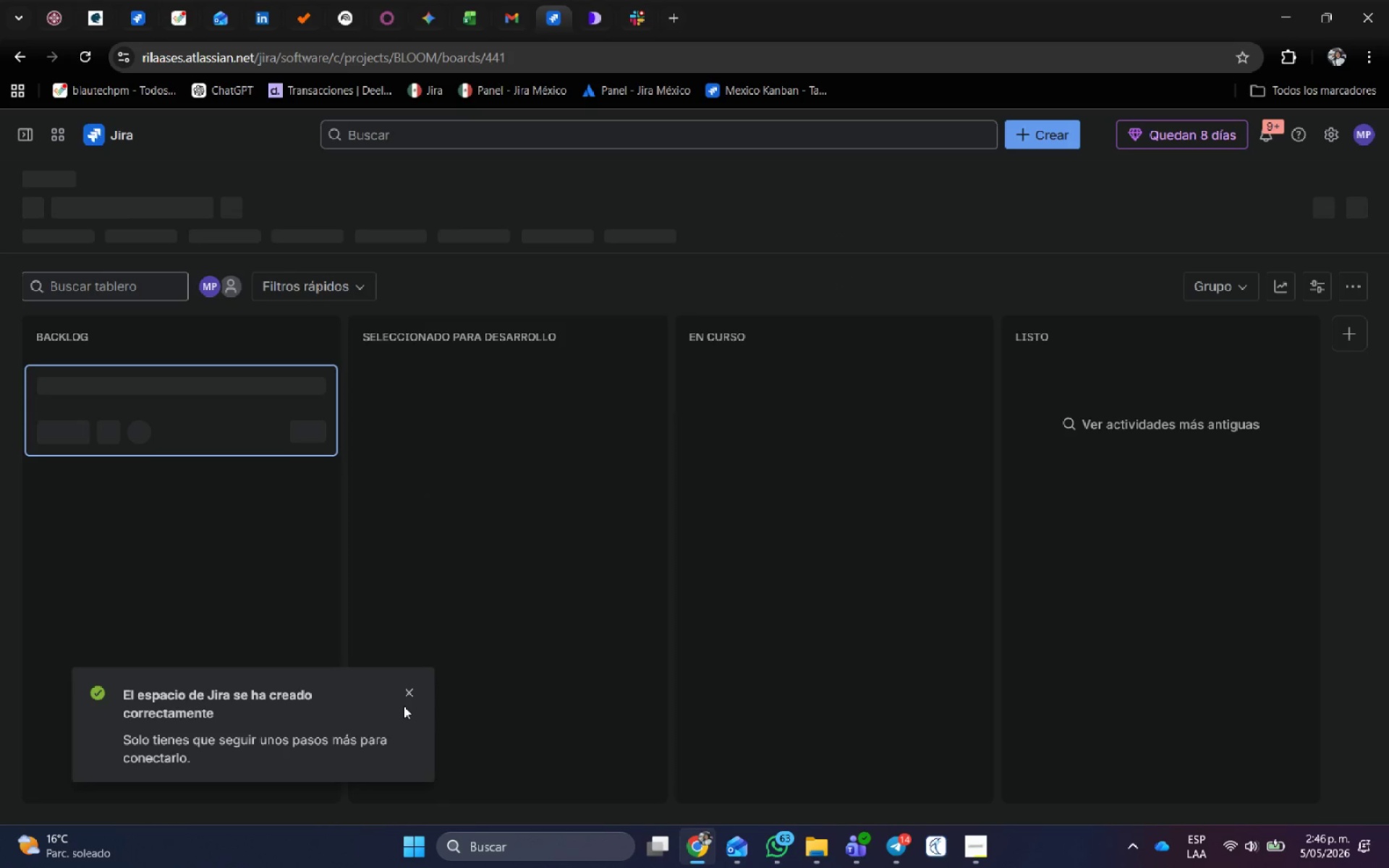 
left_click([407, 694])
 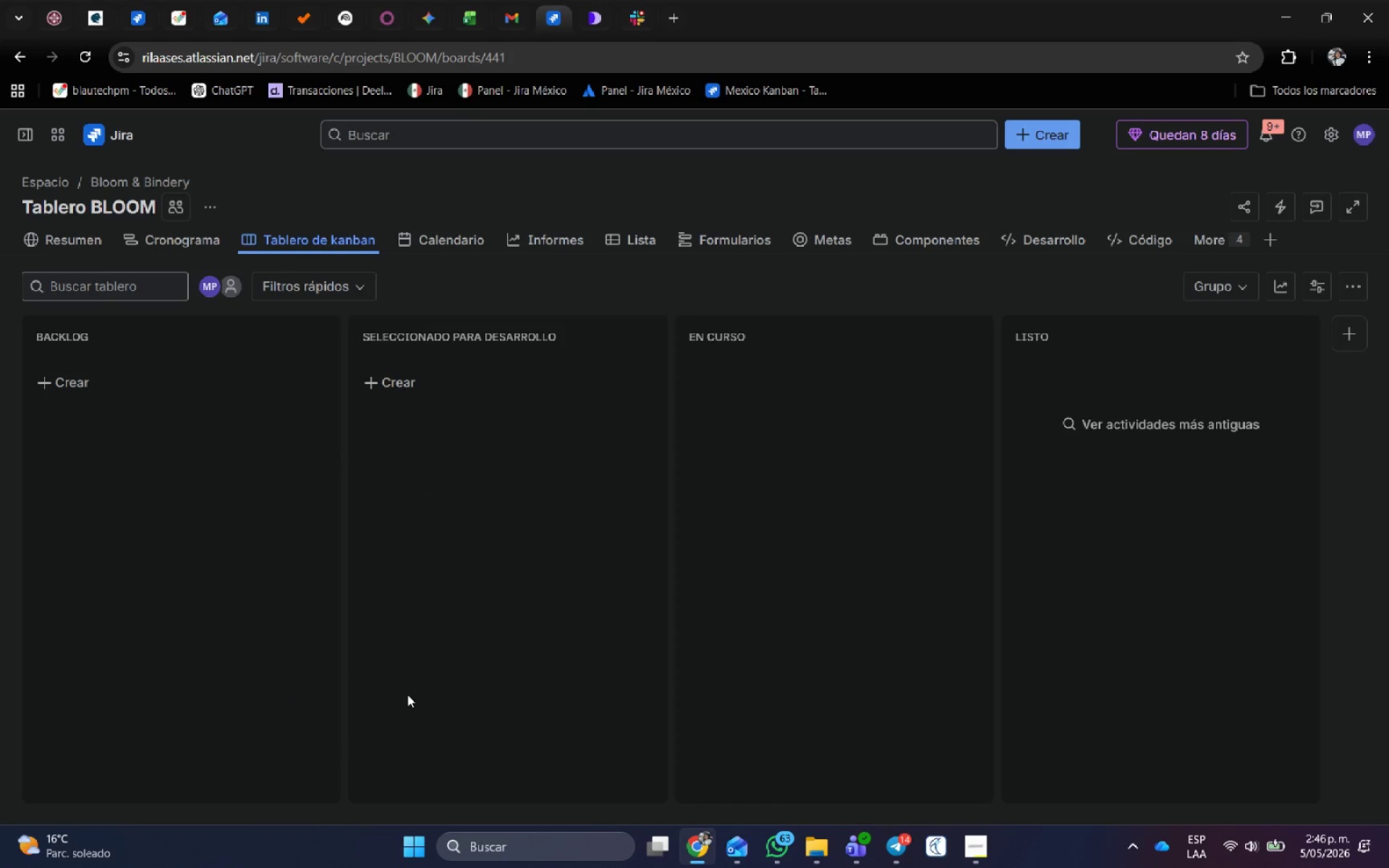 
wait(8.95)
 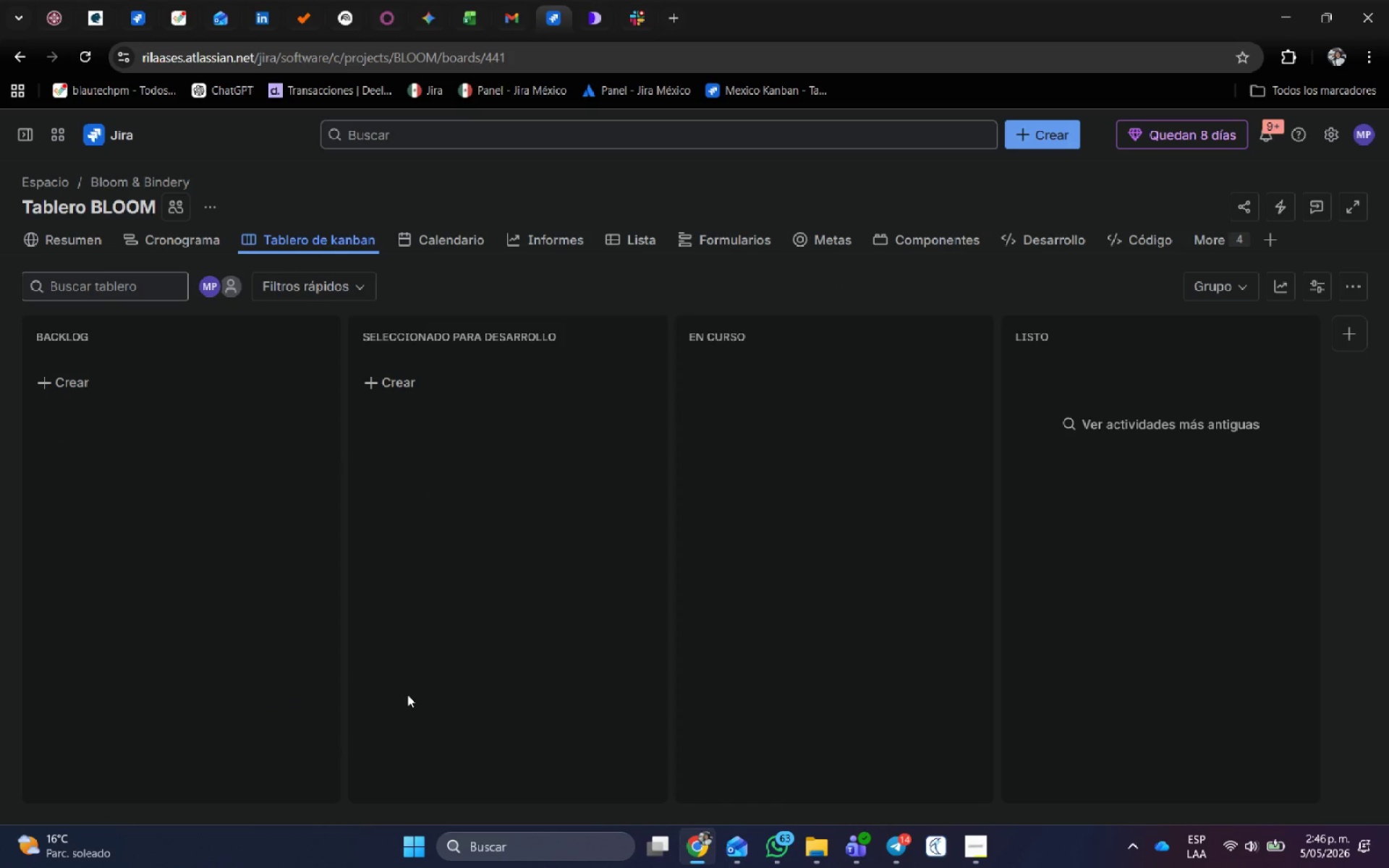 
left_click([185, 414])
 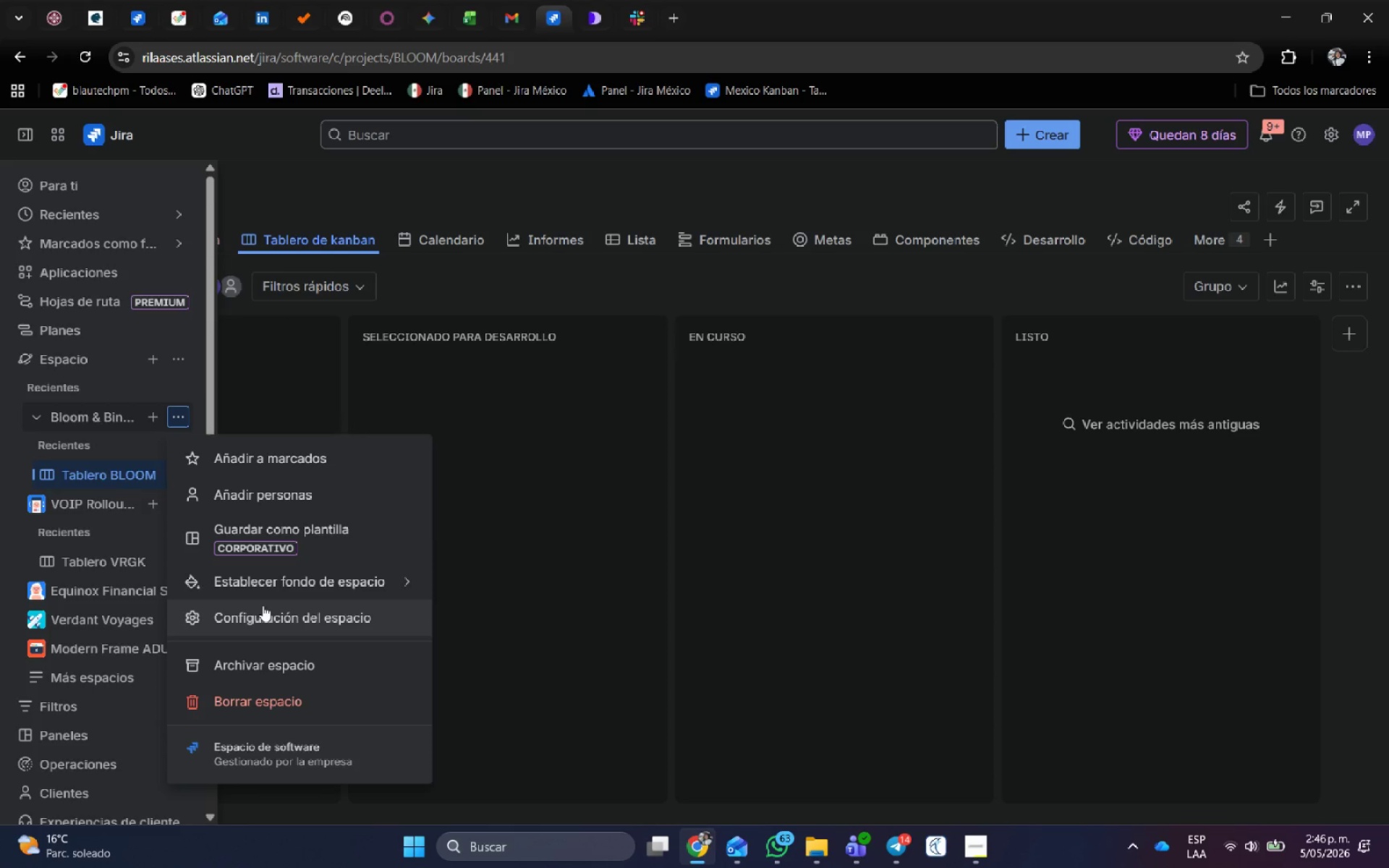 
left_click([263, 605])
 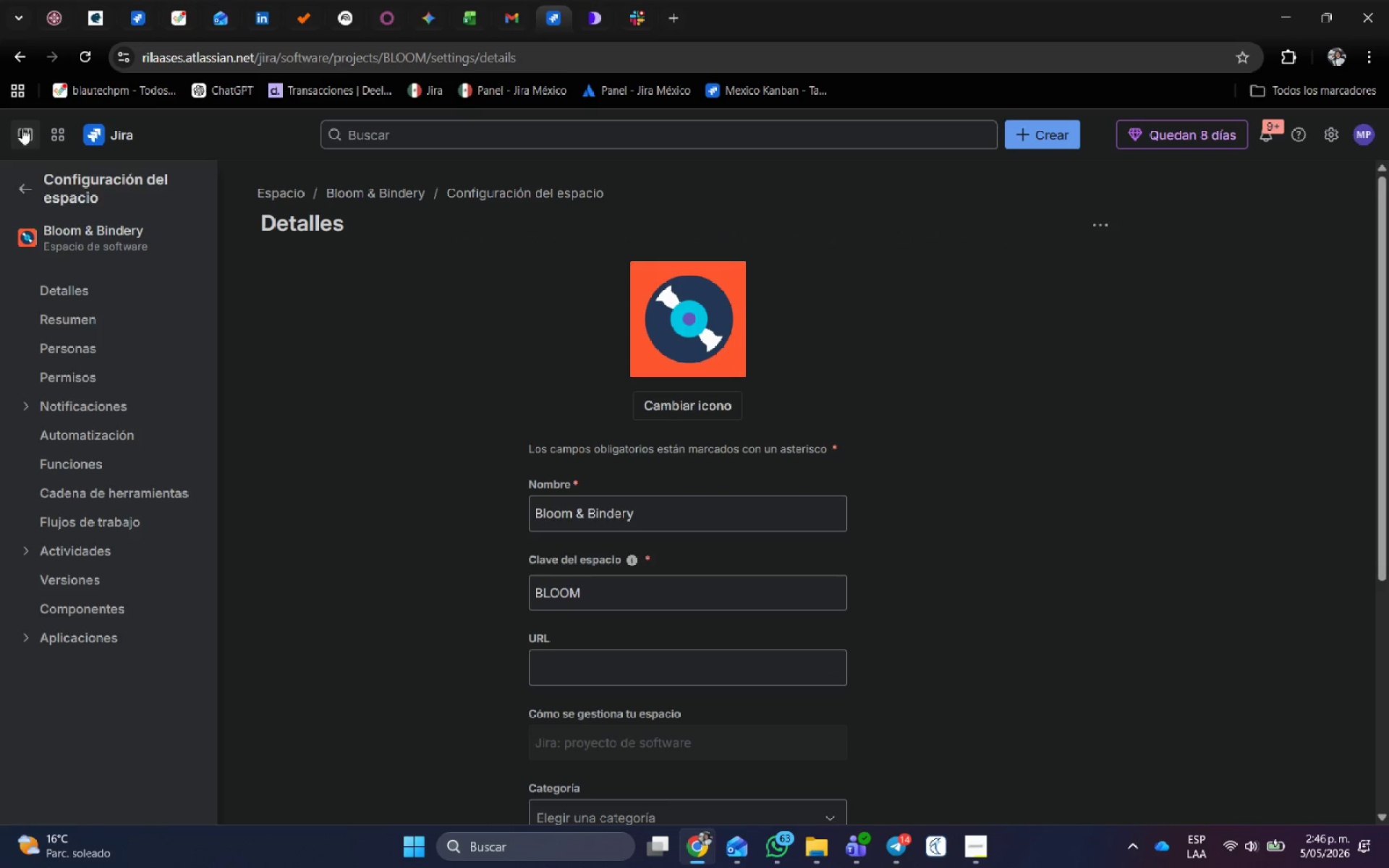 
left_click([111, 522])
 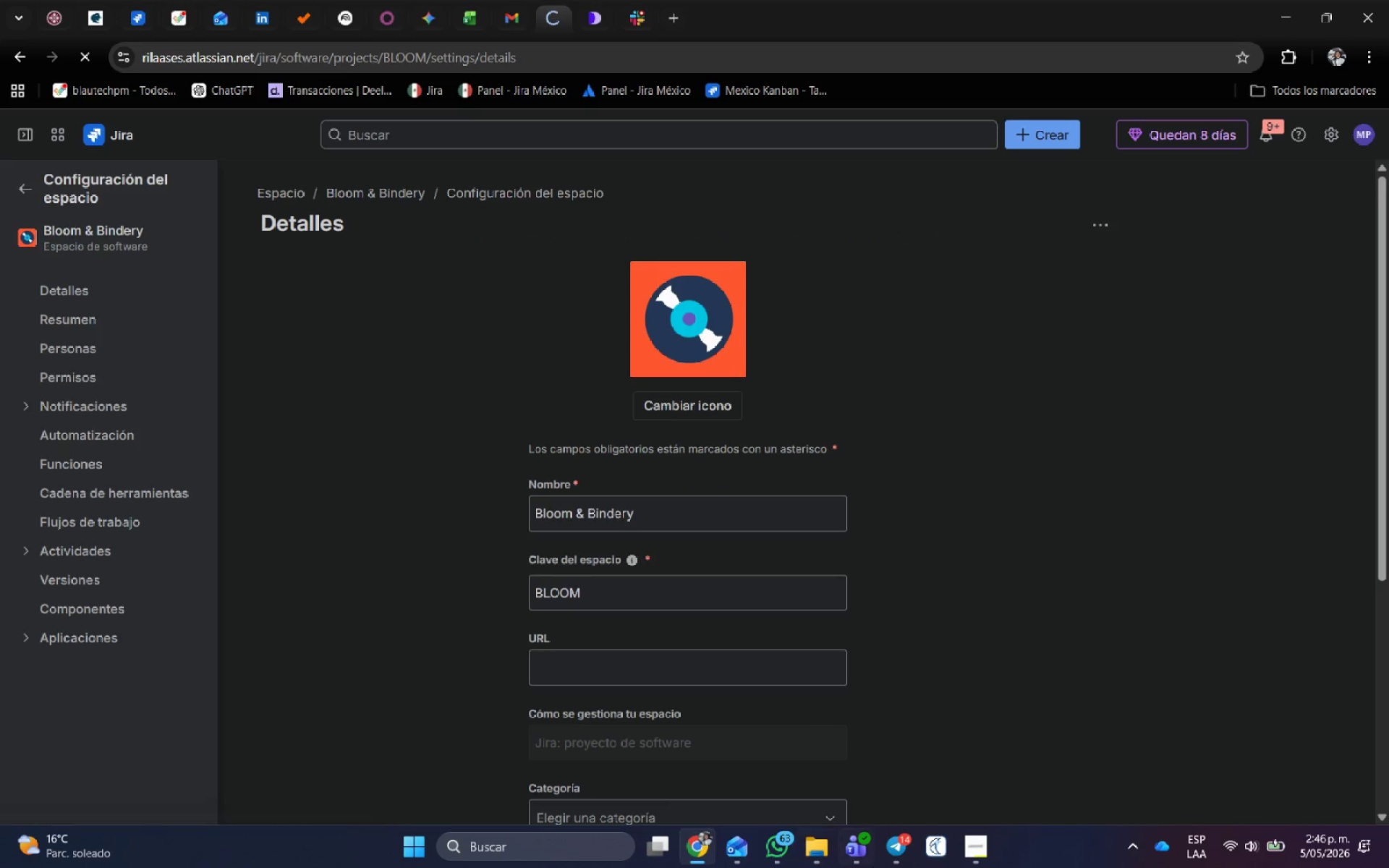 
mouse_move([878, 851])
 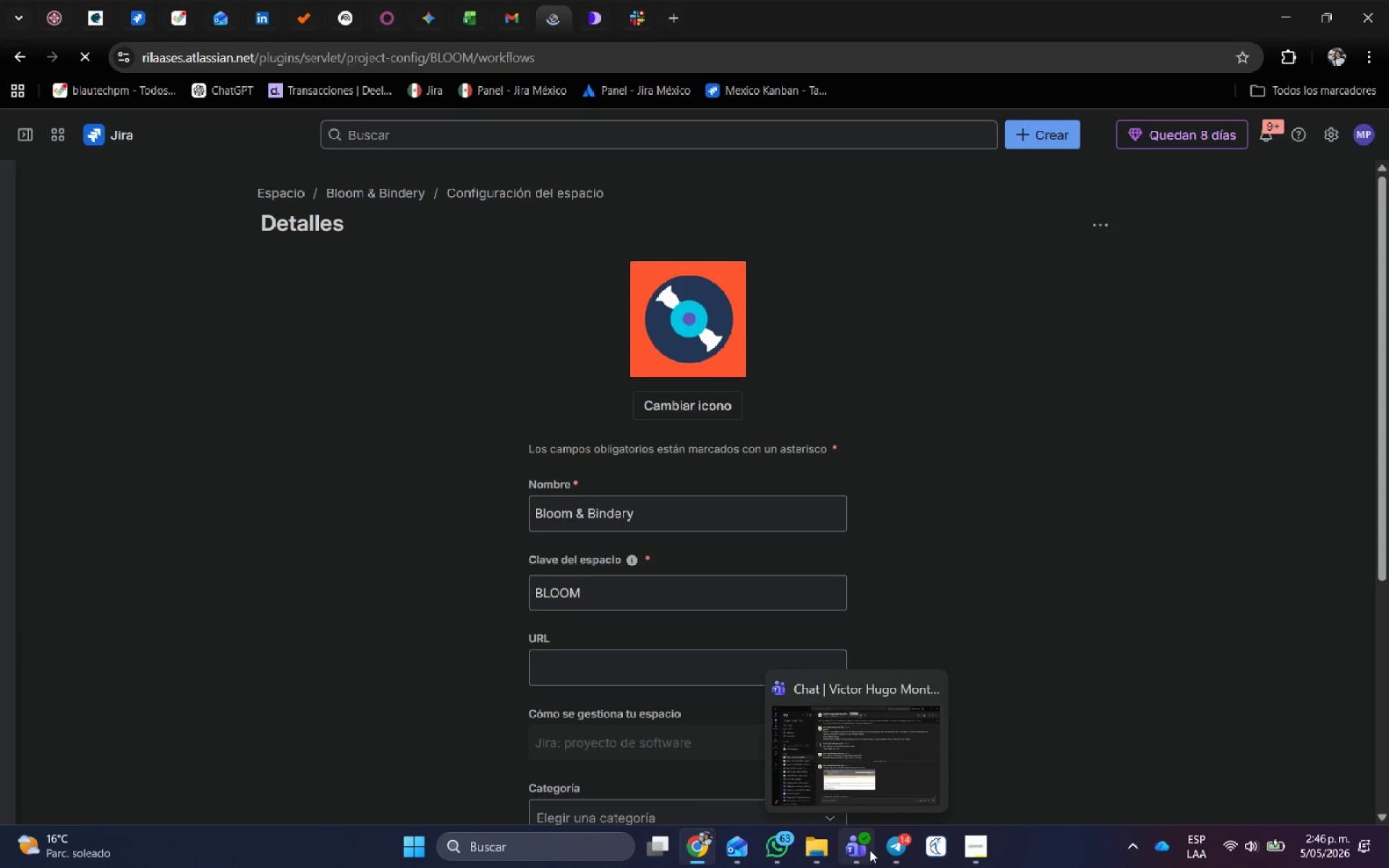 
mouse_move([894, 850])
 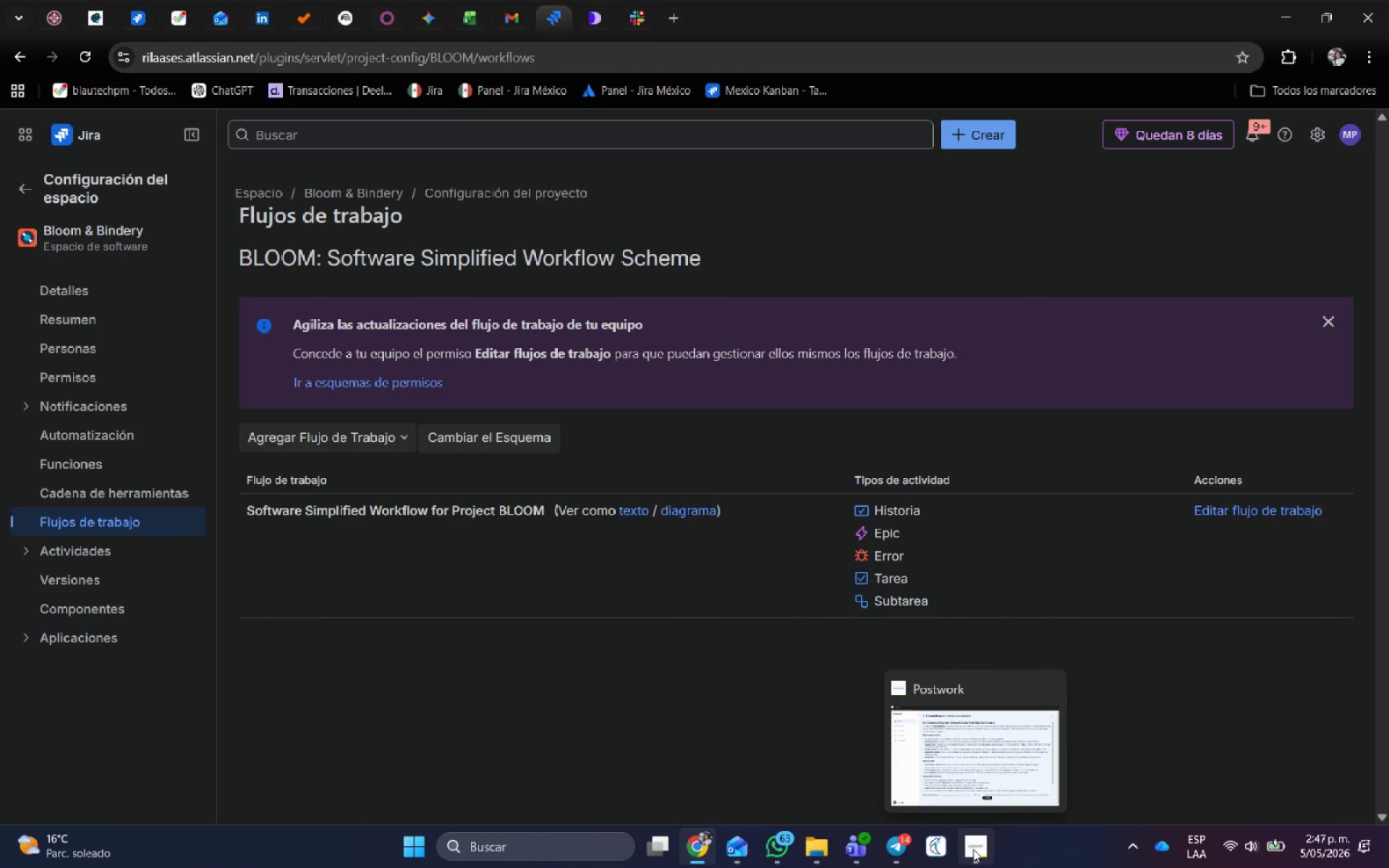 
left_click([974, 849])